 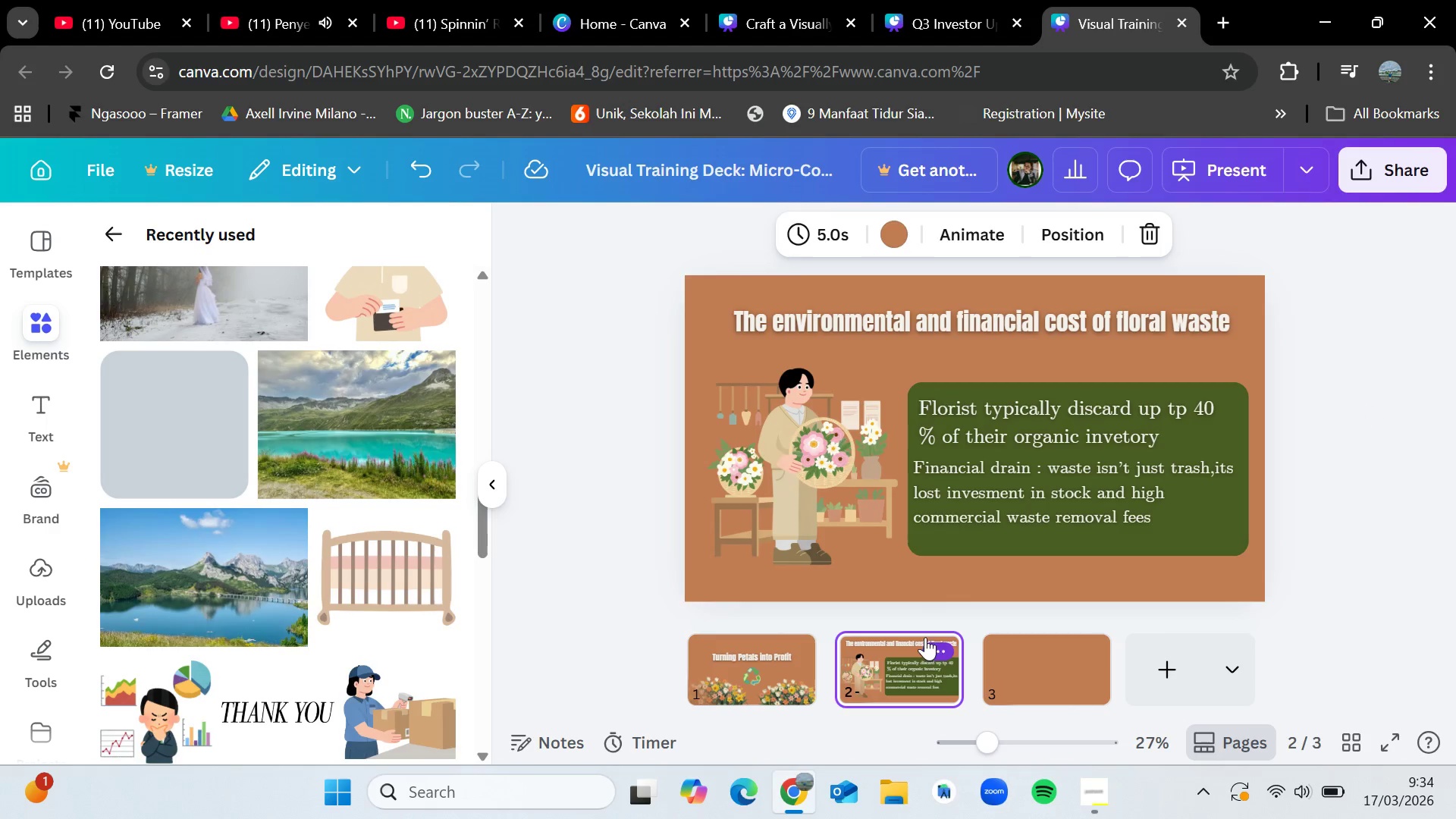 
left_click([937, 326])
 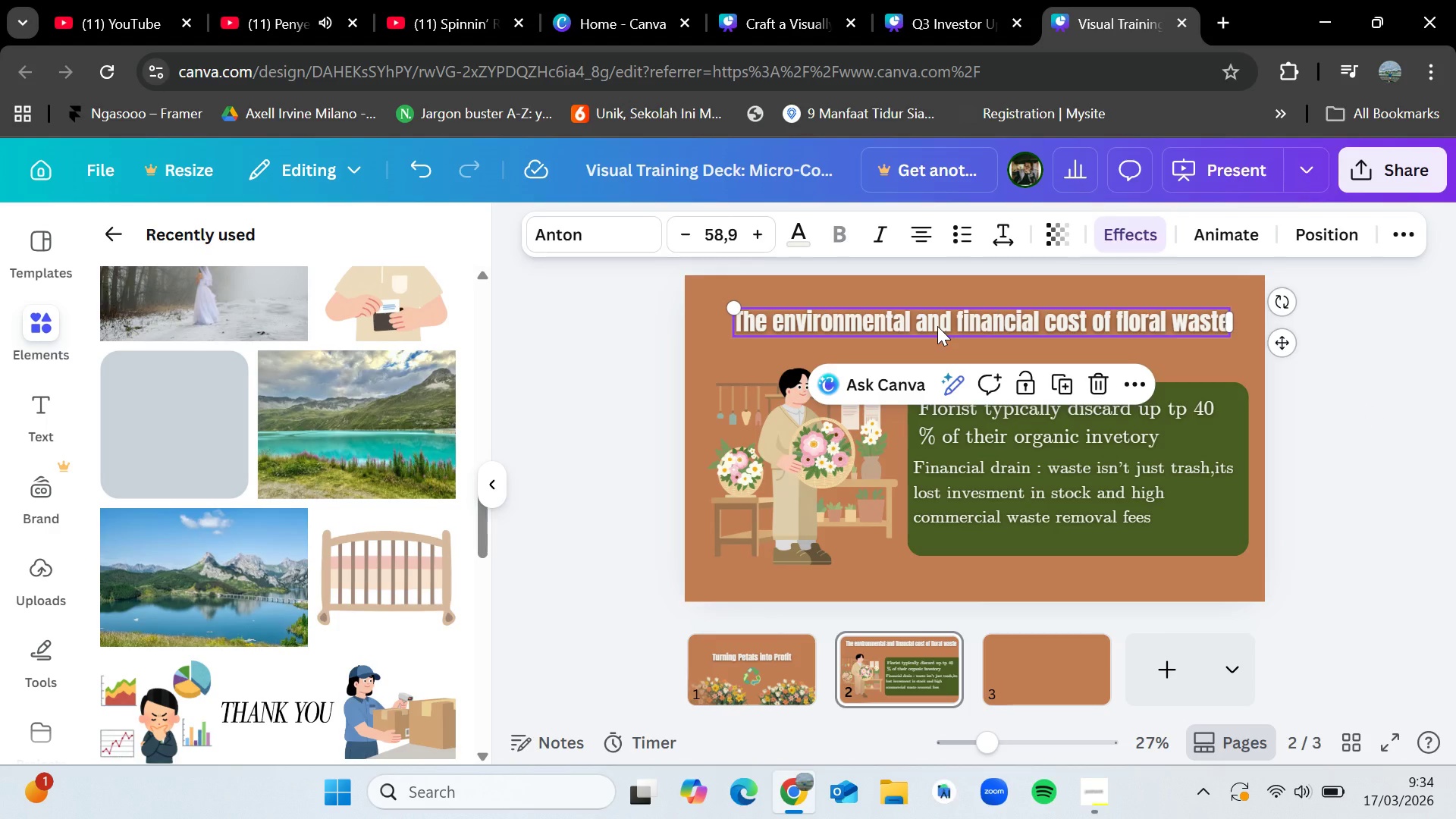 
key(Control+C)
 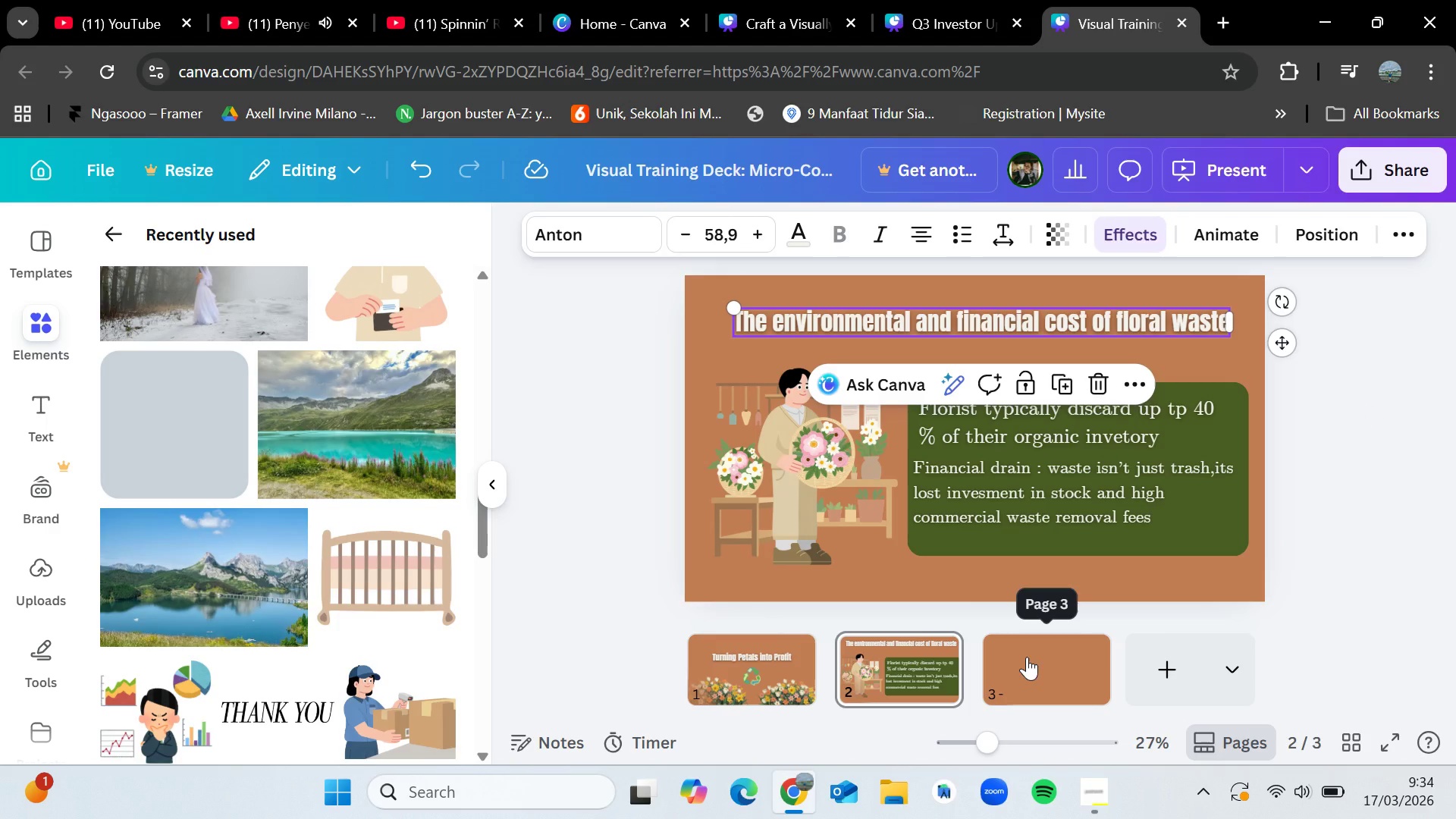 
left_click([1027, 657])
 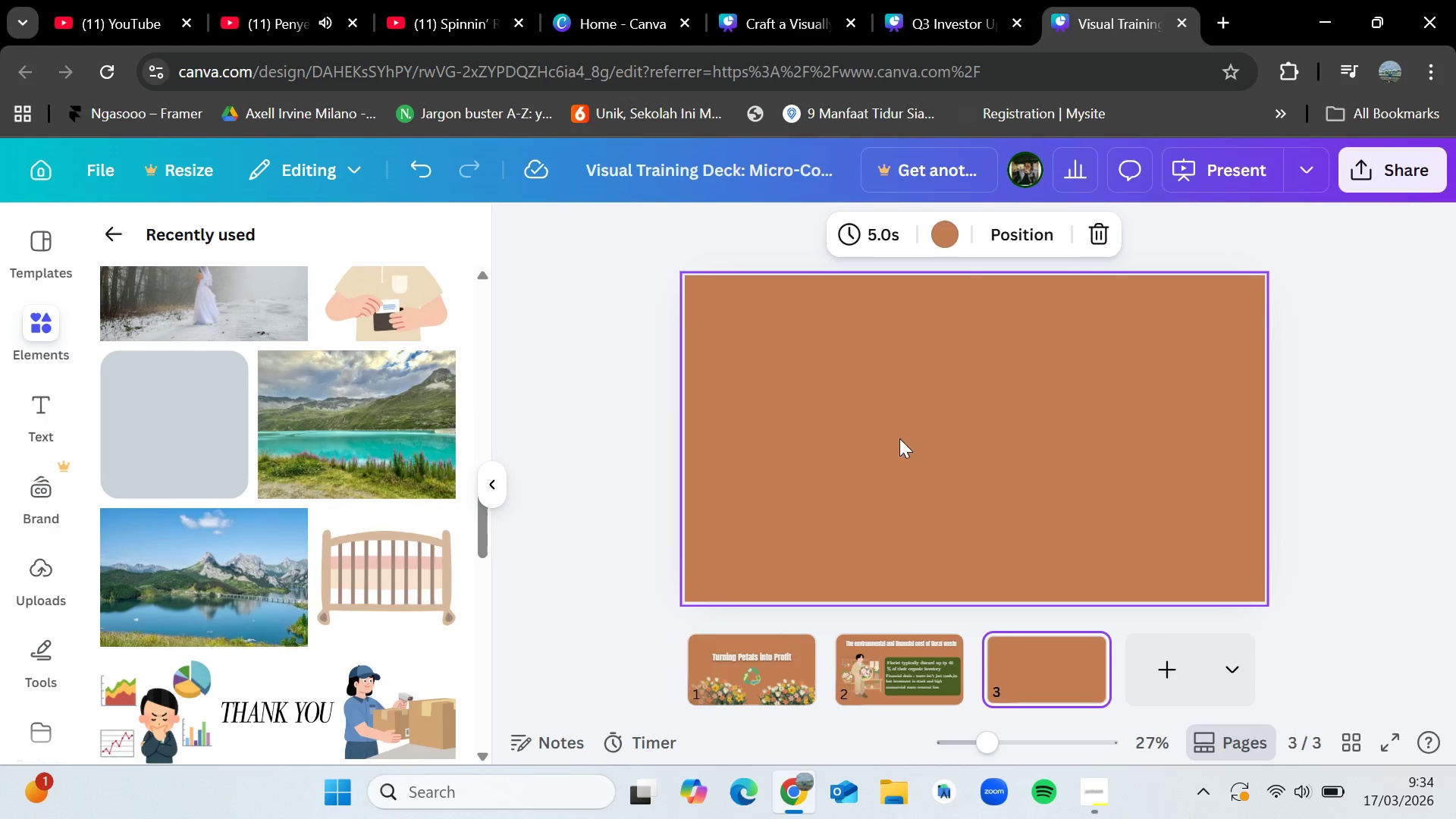 
key(Control+V)
 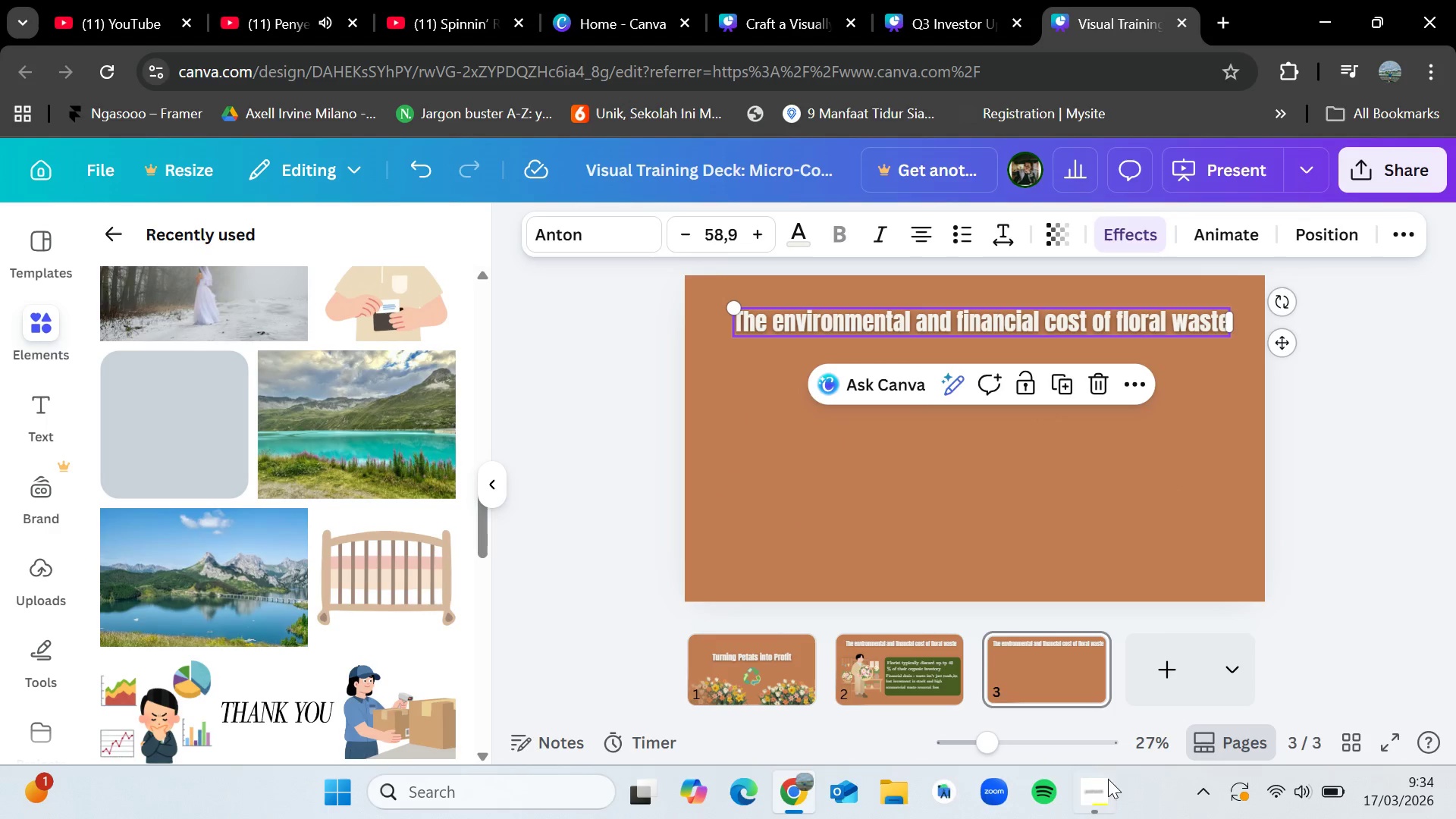 
left_click([1102, 791])